 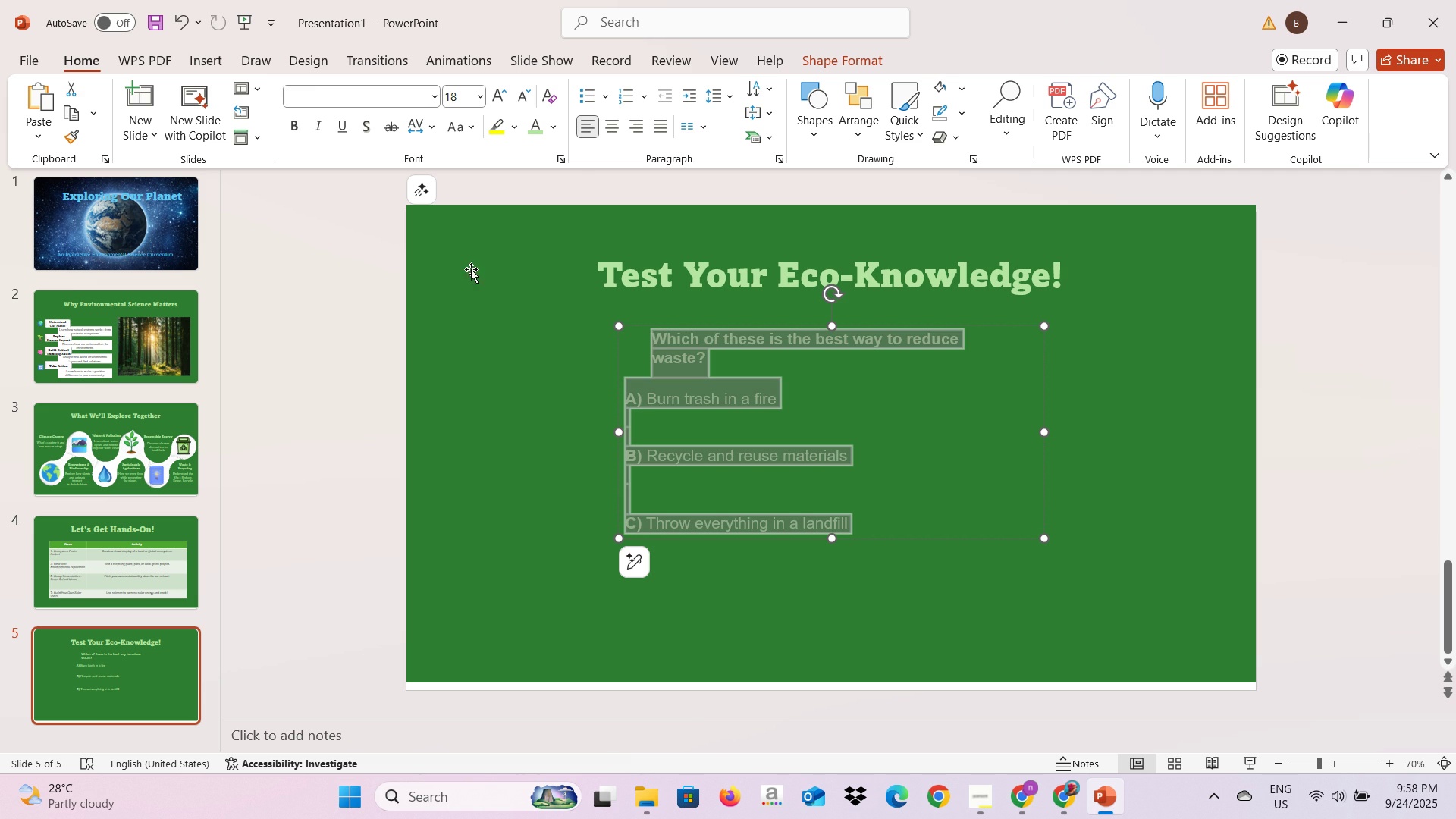 
left_click([431, 101])
 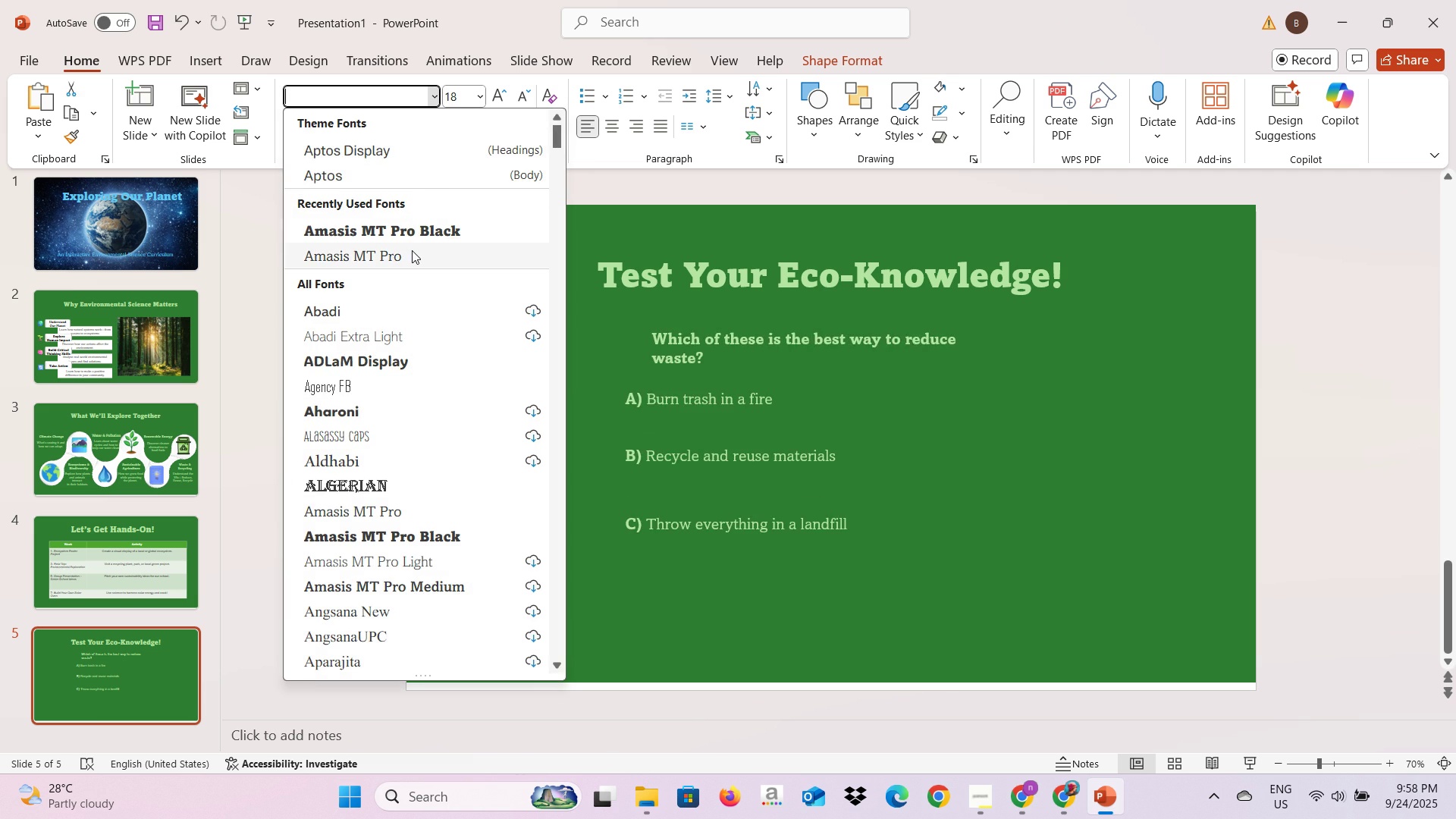 
left_click([412, 250])
 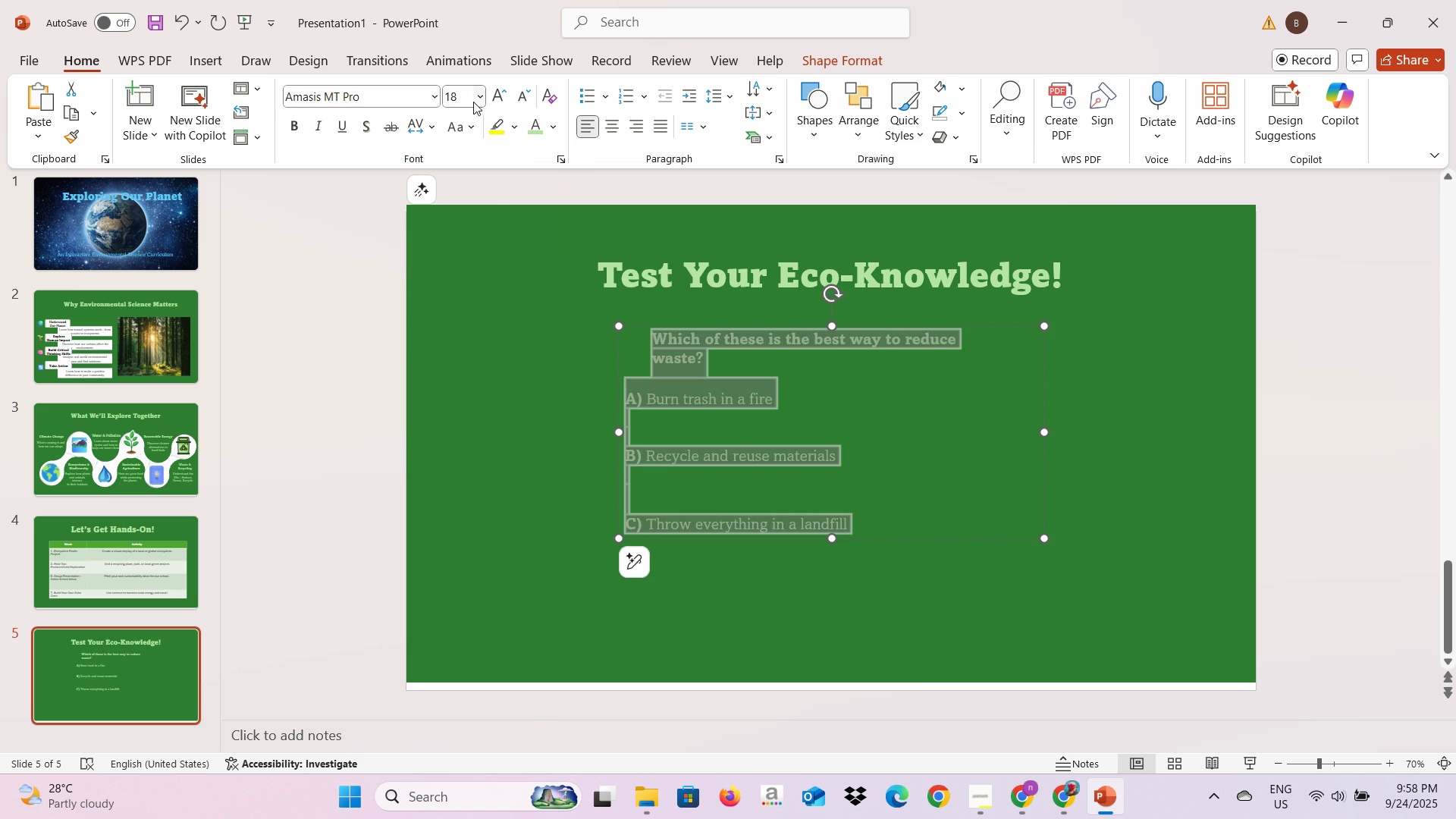 
left_click([475, 99])
 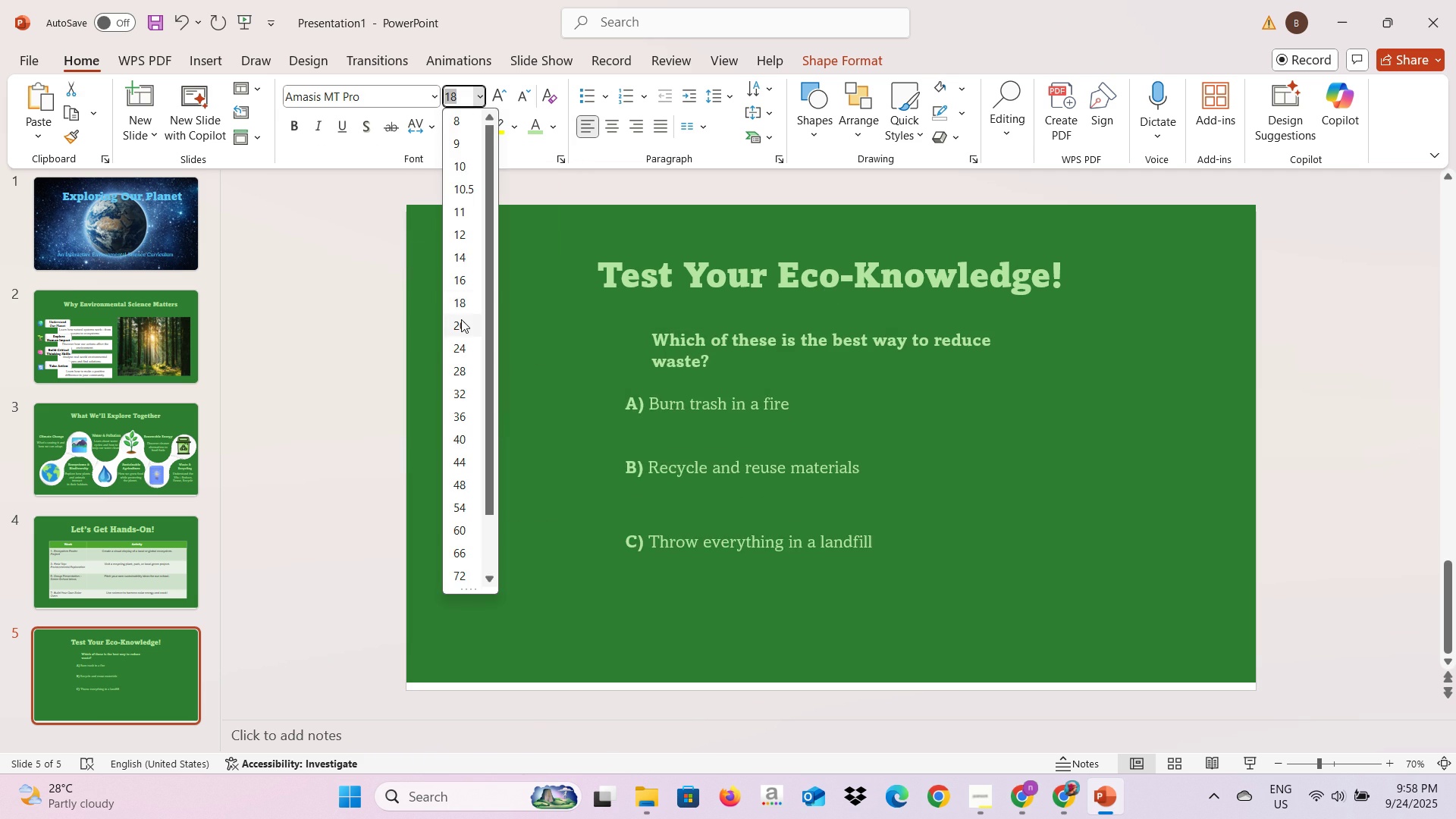 
left_click([461, 319])
 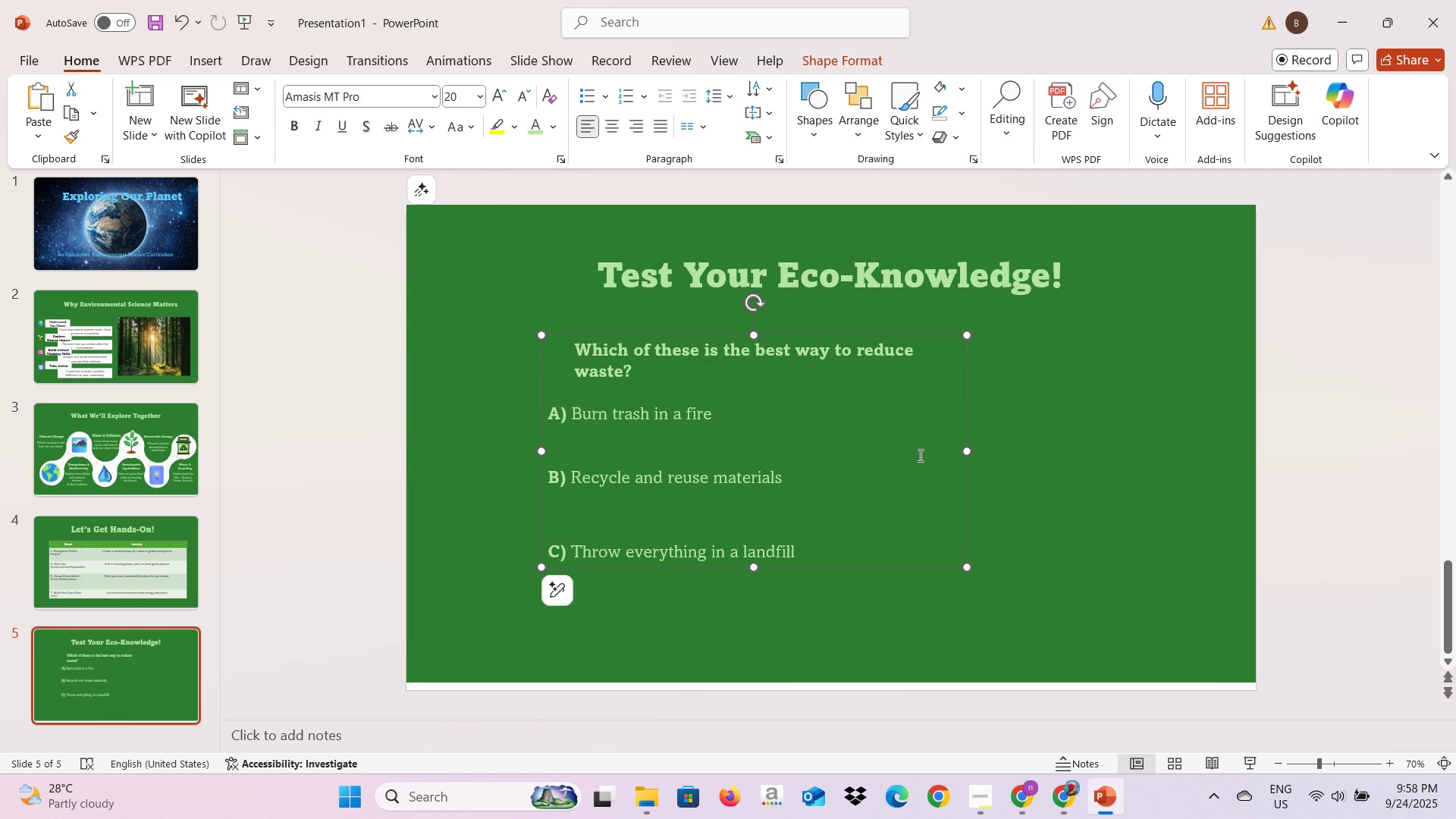 
wait(8.69)
 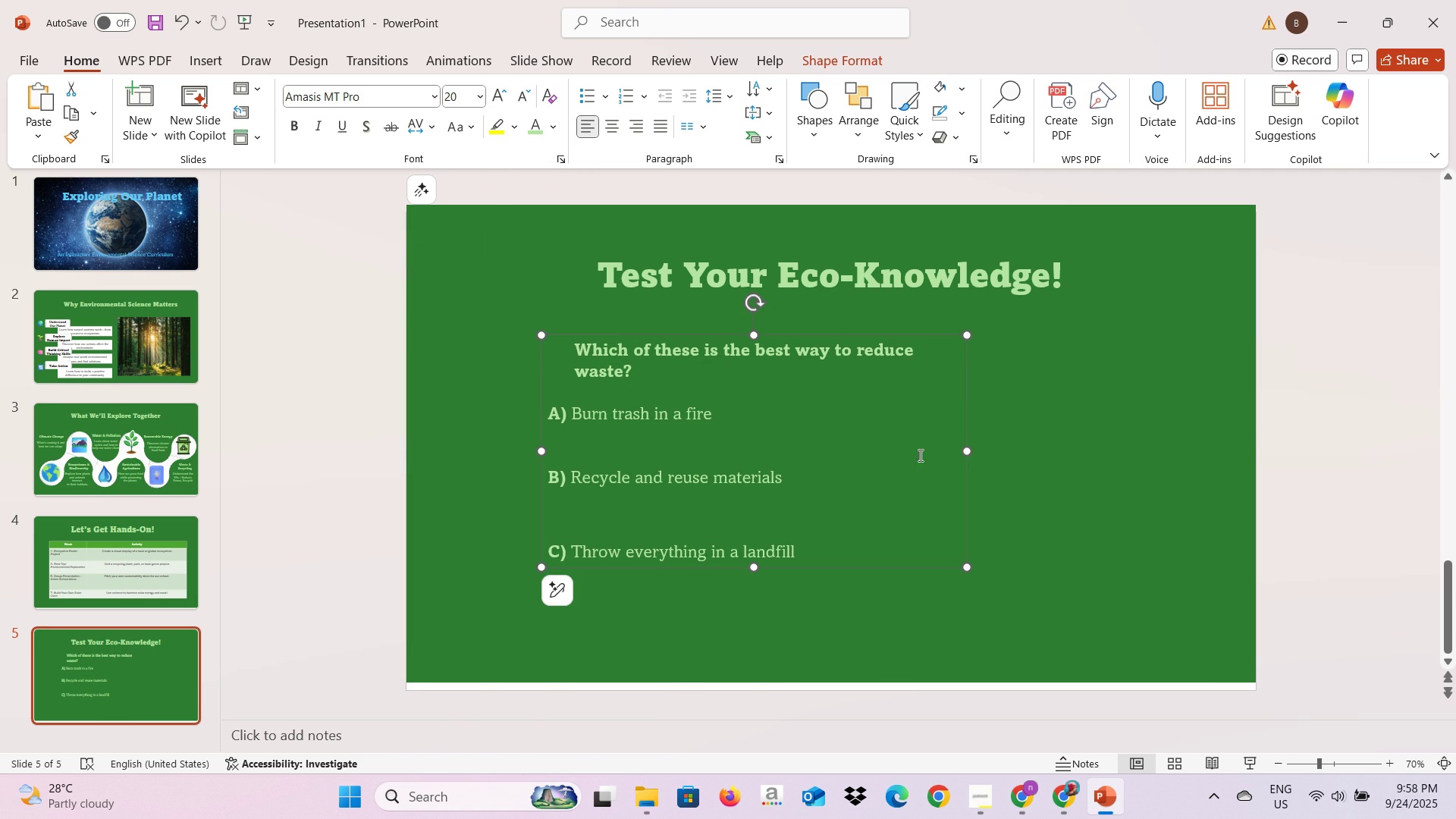 
left_click([577, 358])
 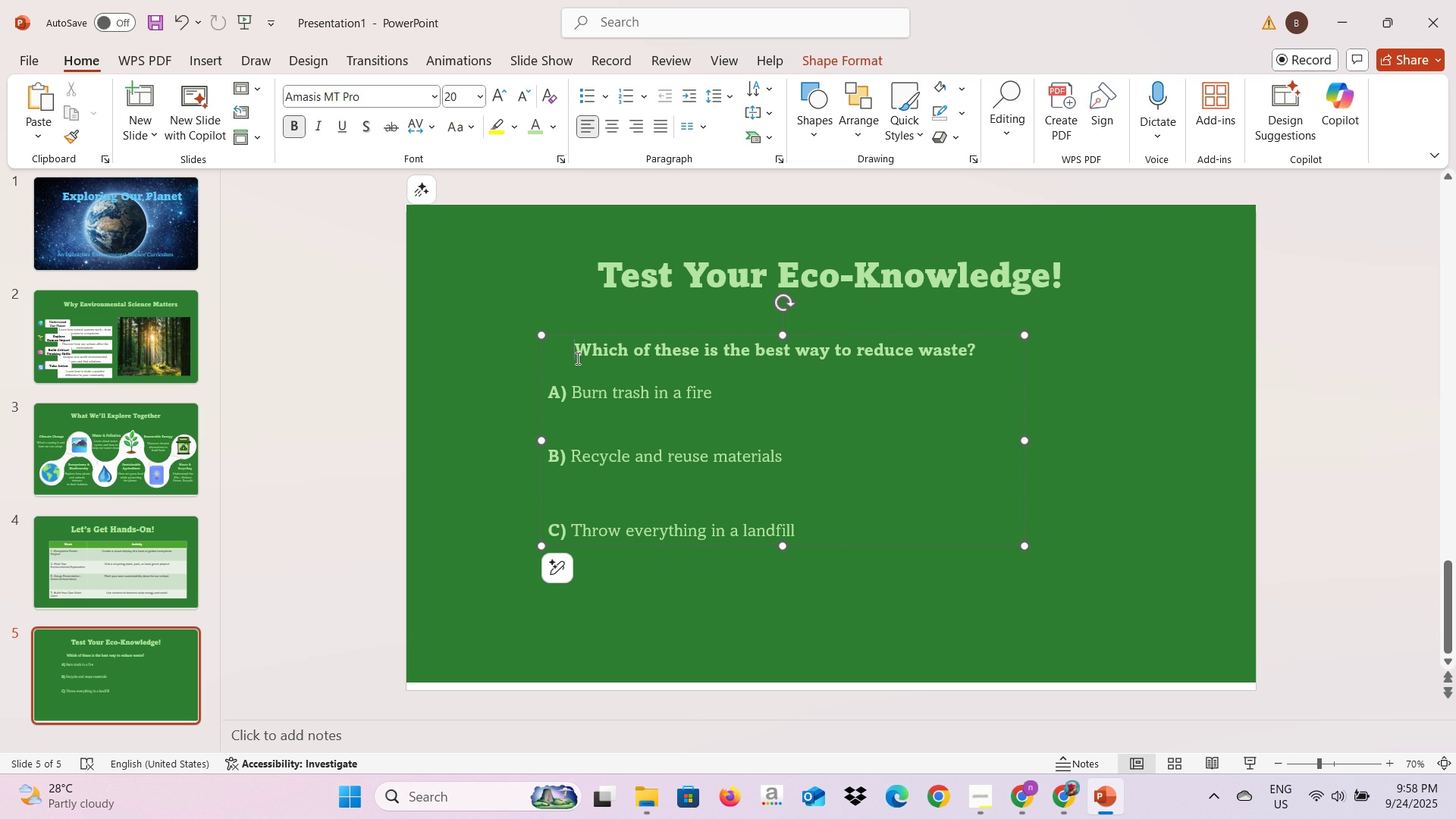 
key(Backspace)
 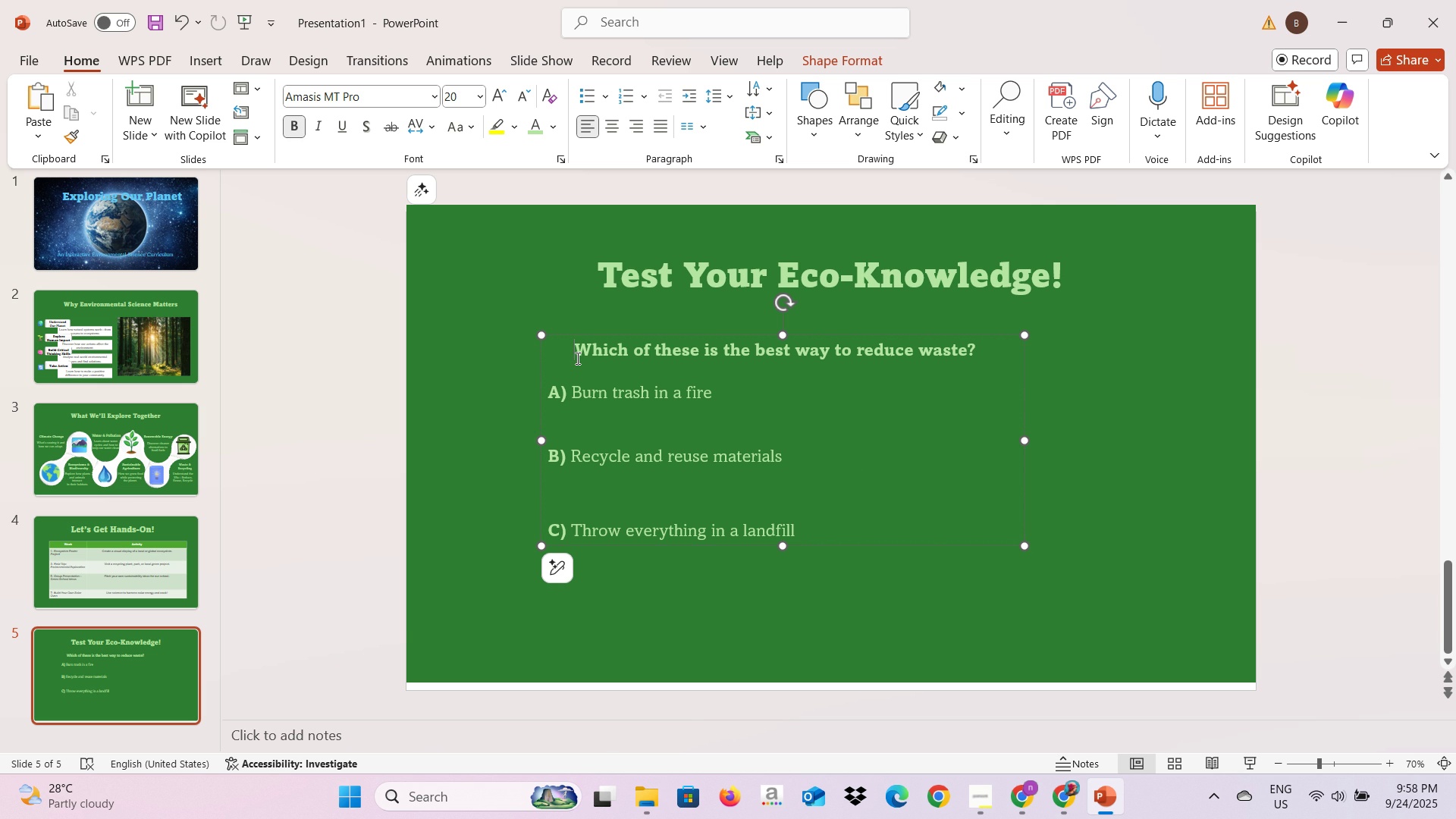 
key(Backspace)
 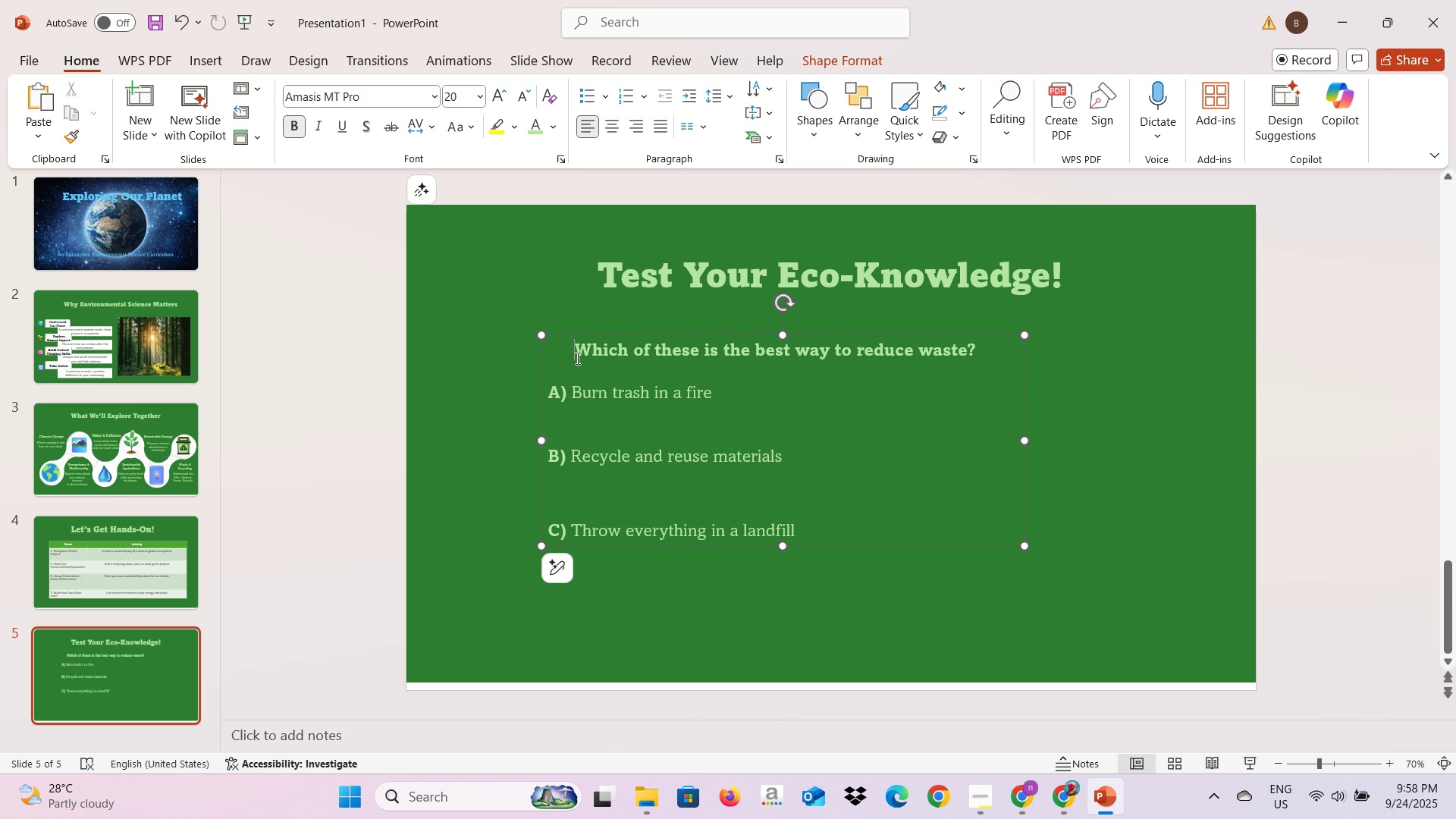 
key(Backspace)
 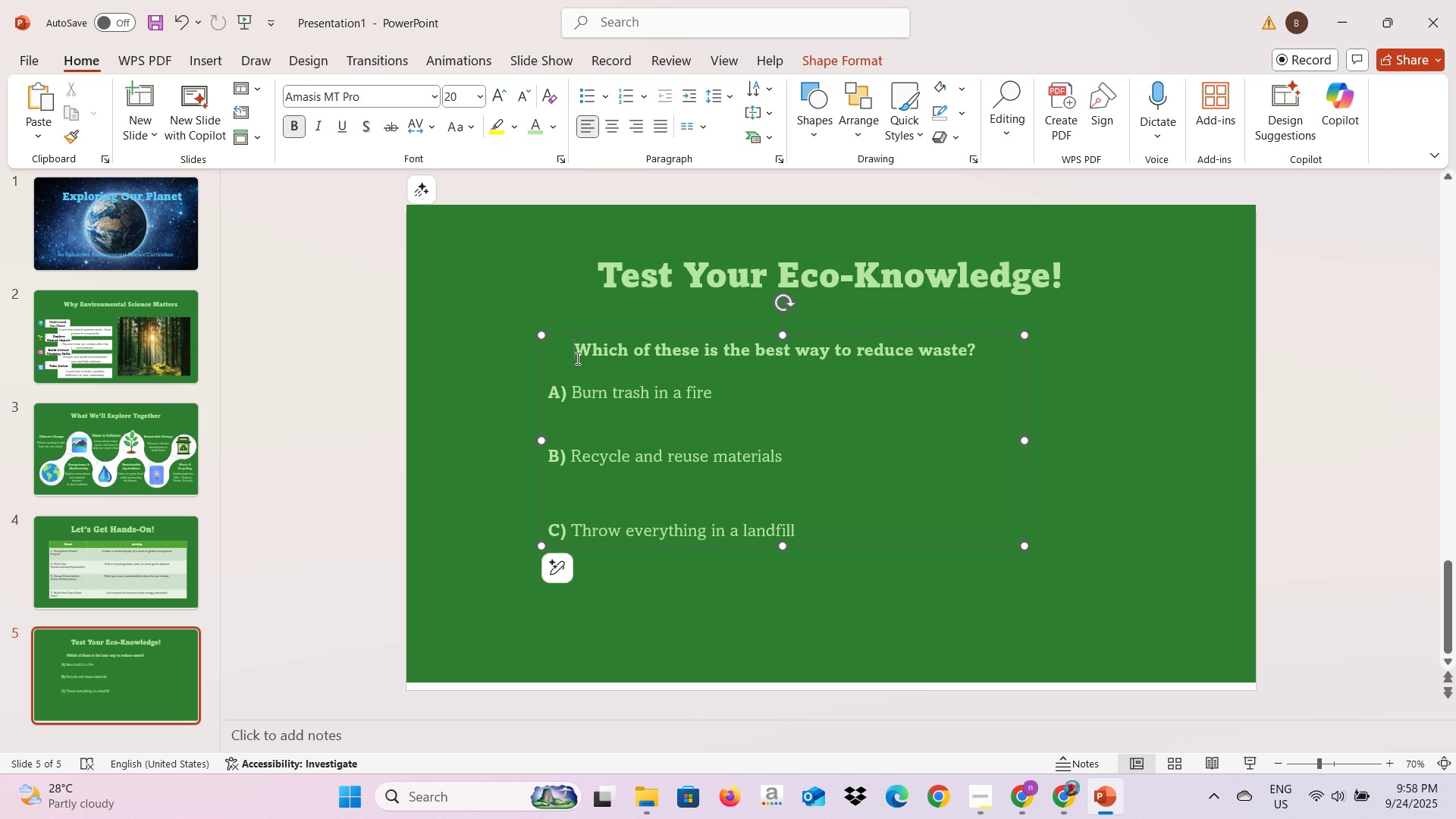 
key(Backspace)
 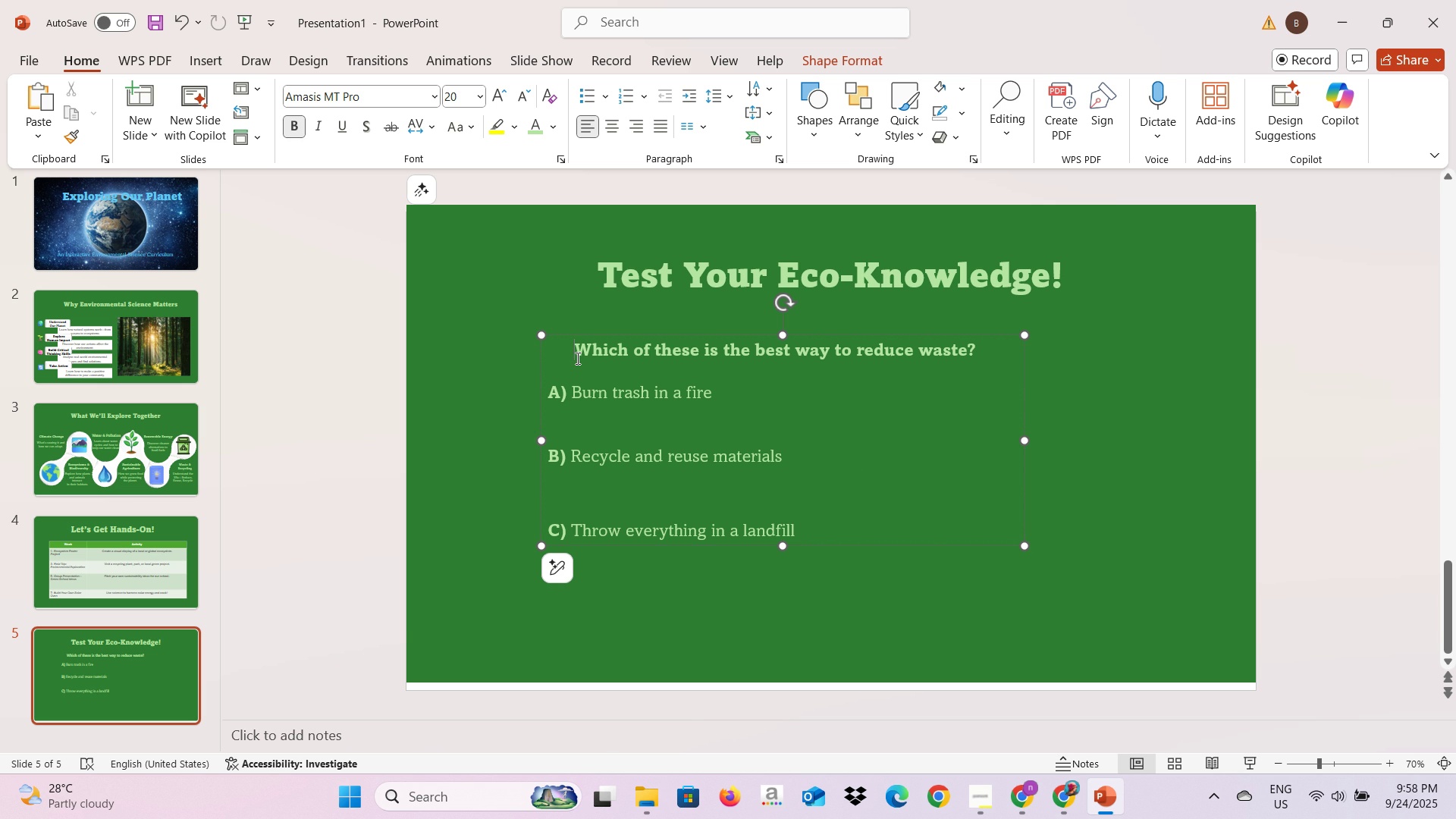 
key(Backspace)
 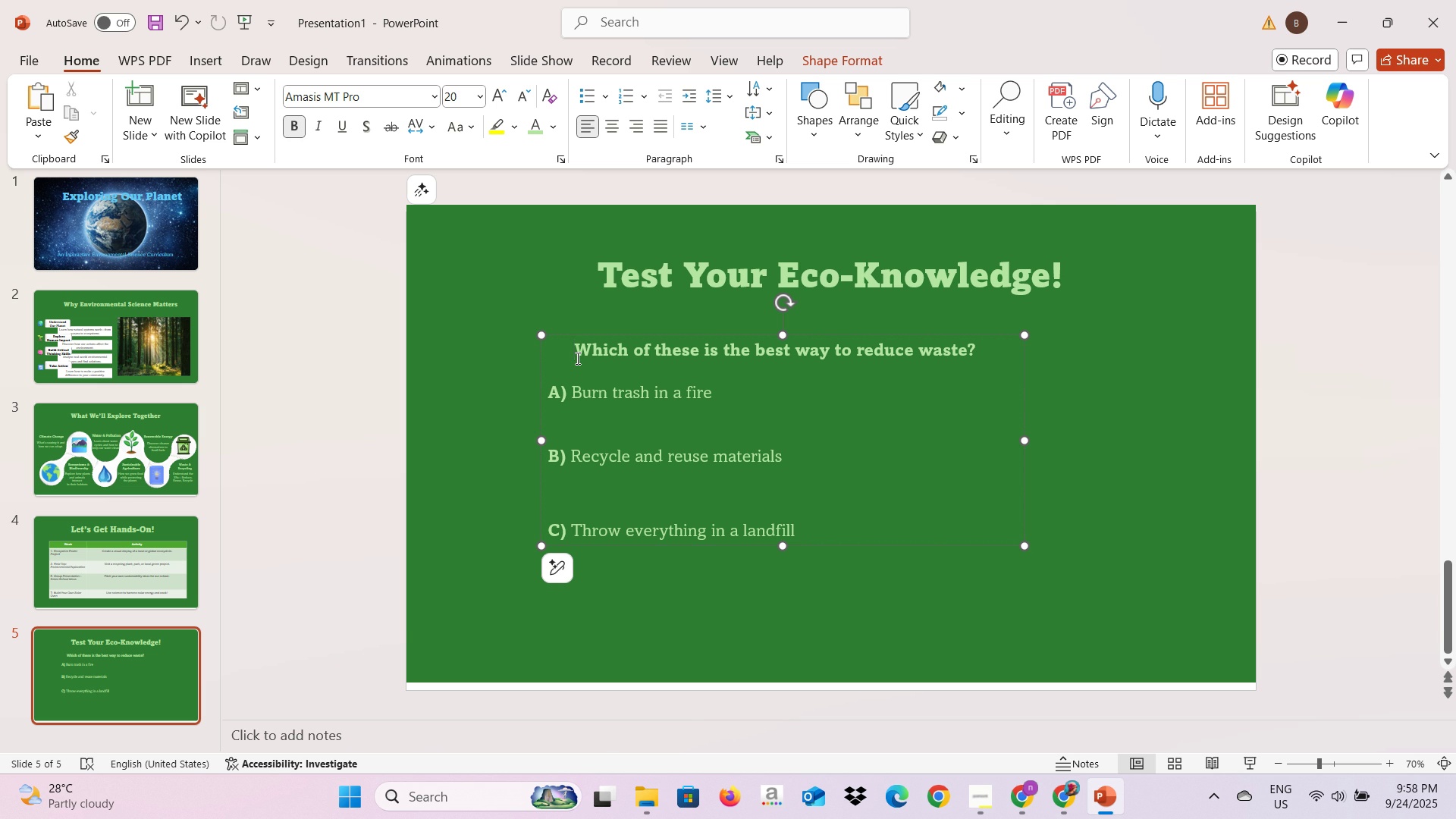 
key(Backspace)
 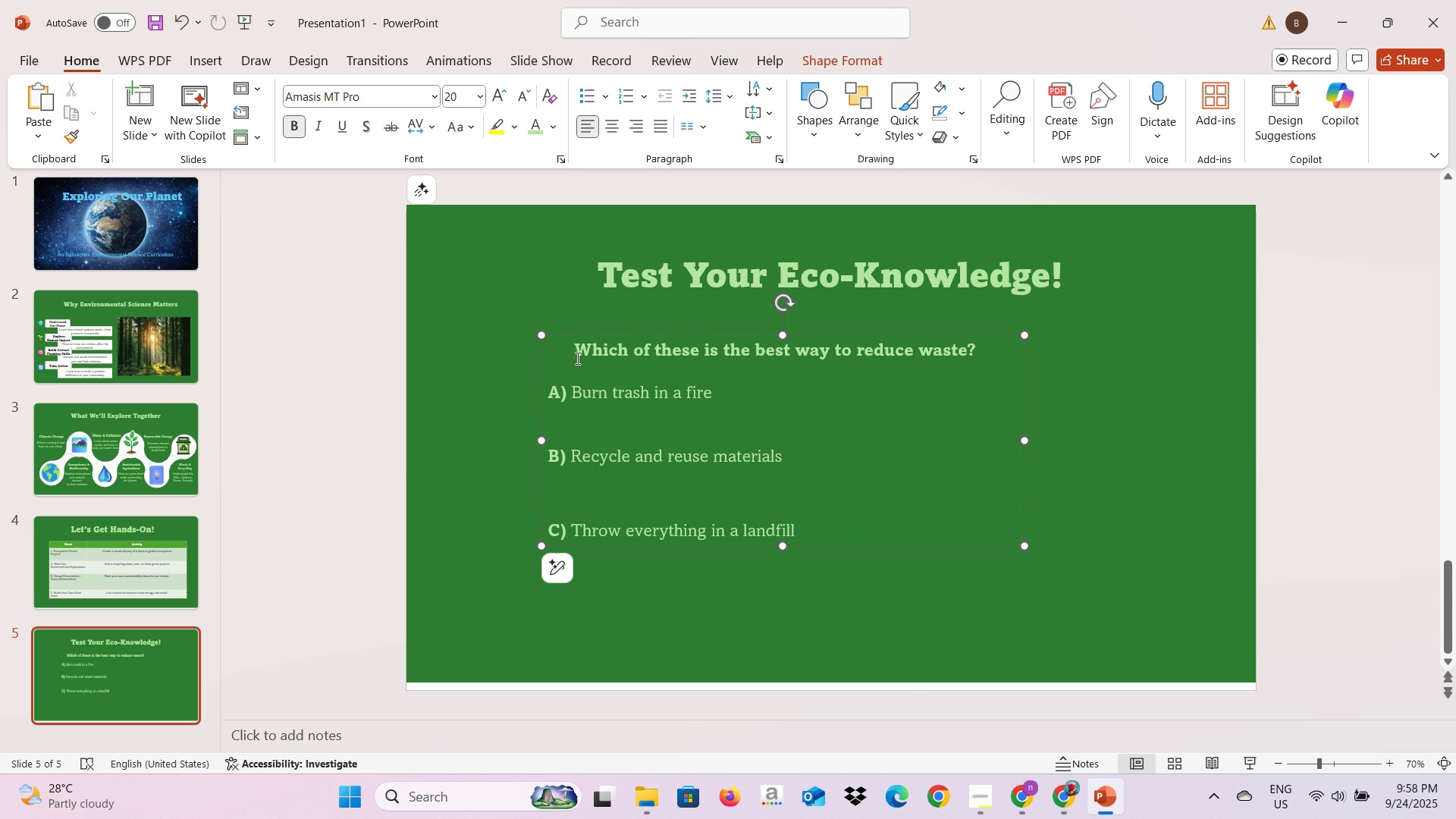 
key(Backspace)
 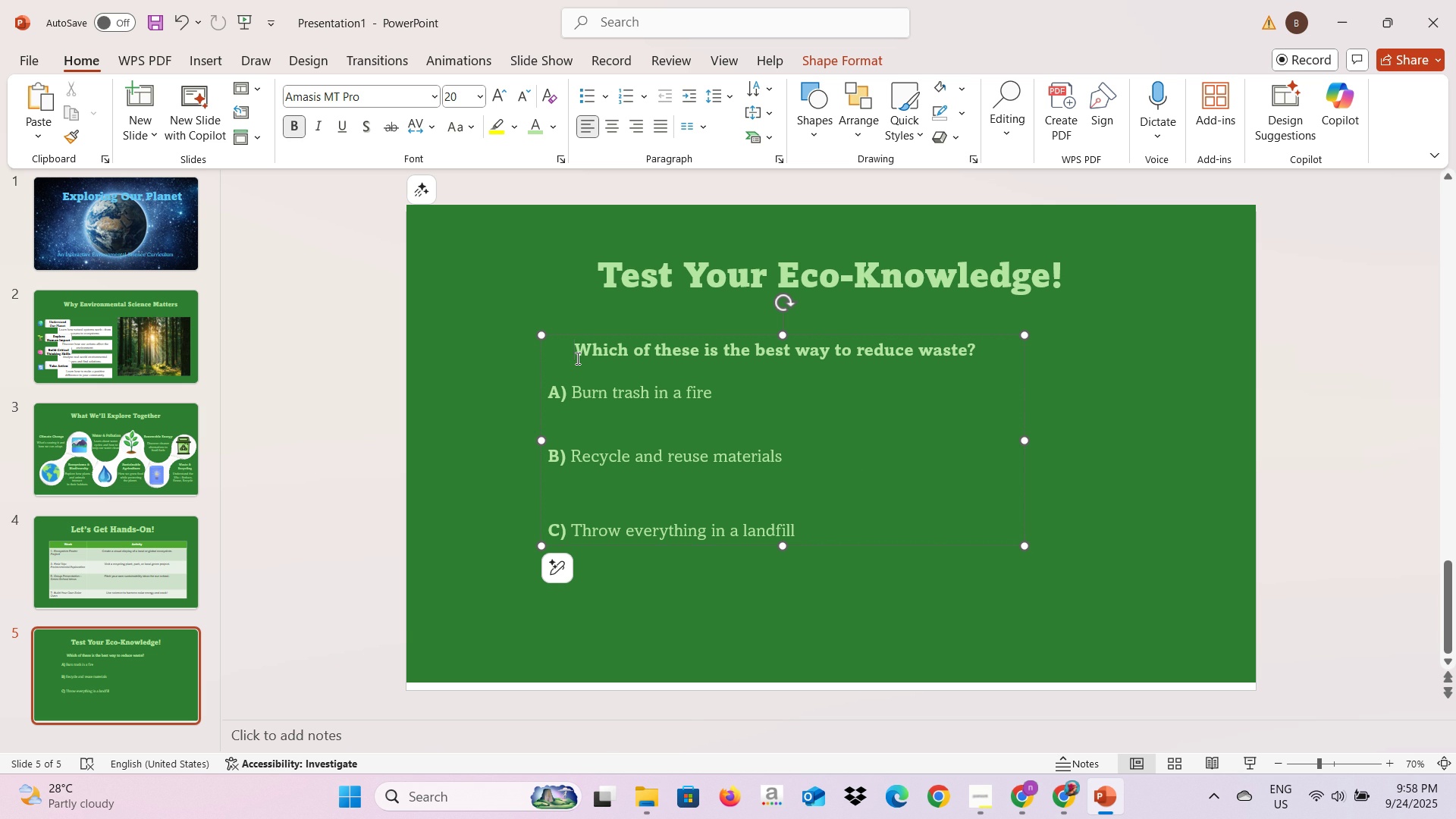 
key(Backspace)
 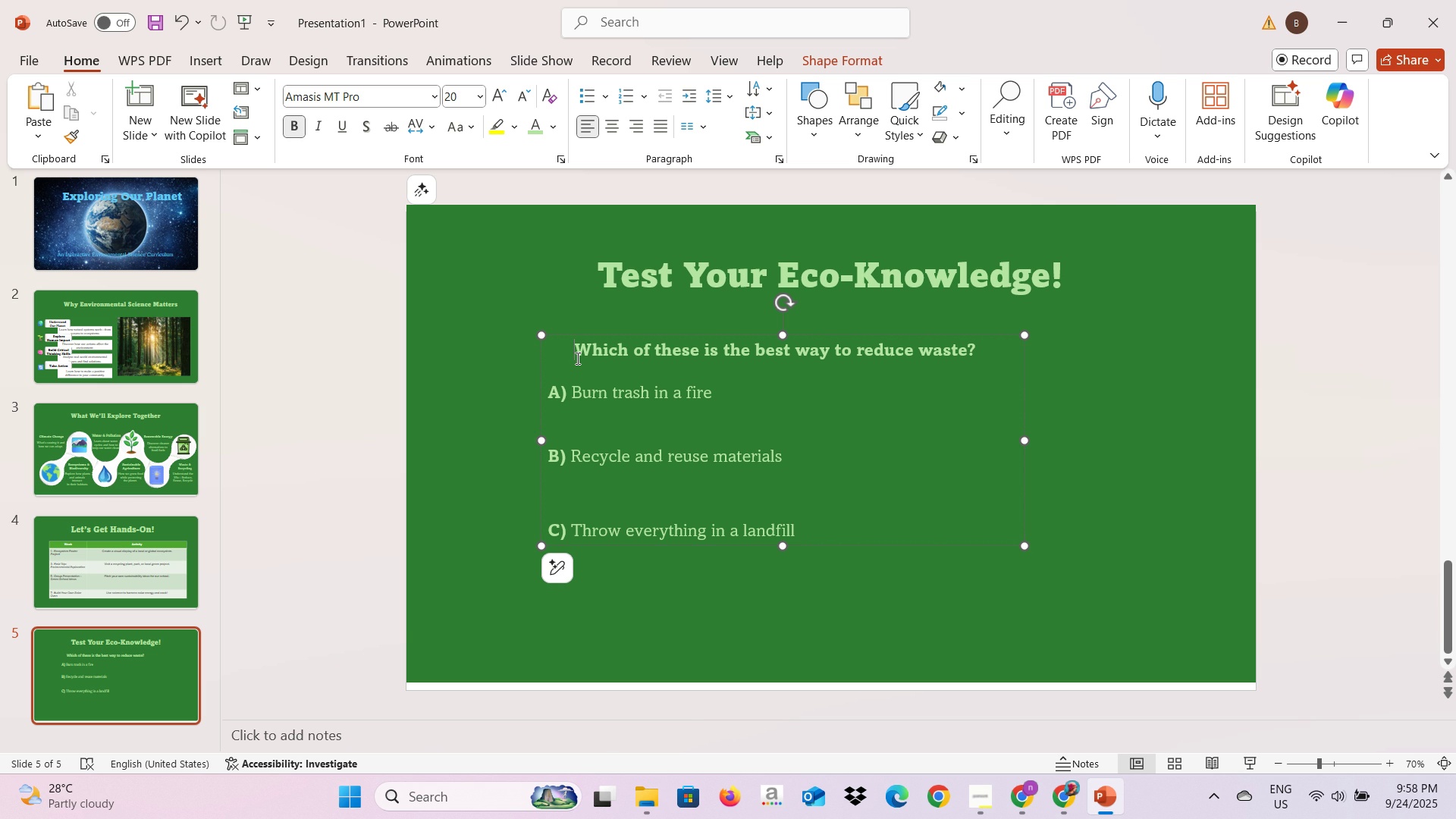 
key(Backspace)
 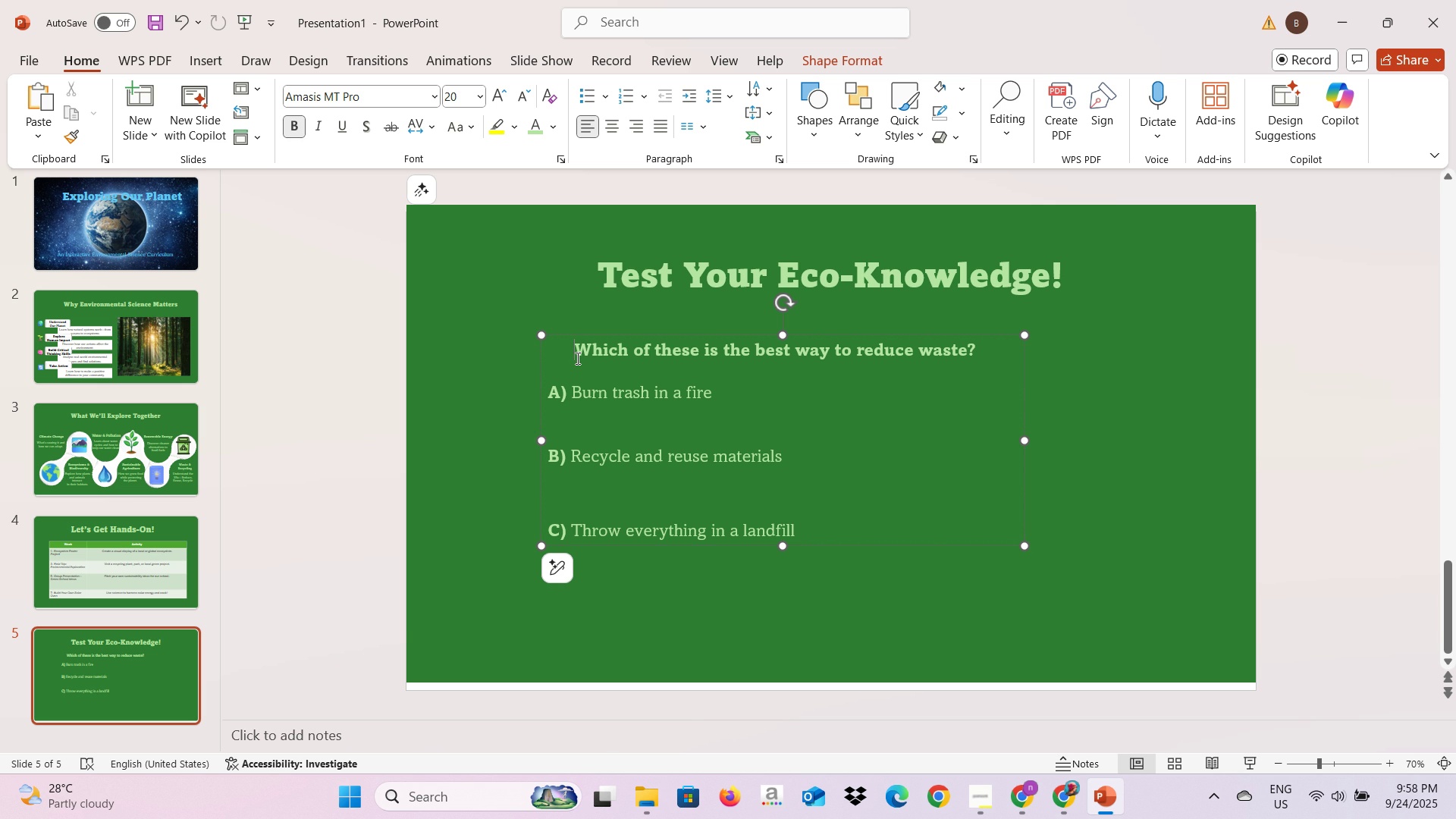 
key(Backspace)
 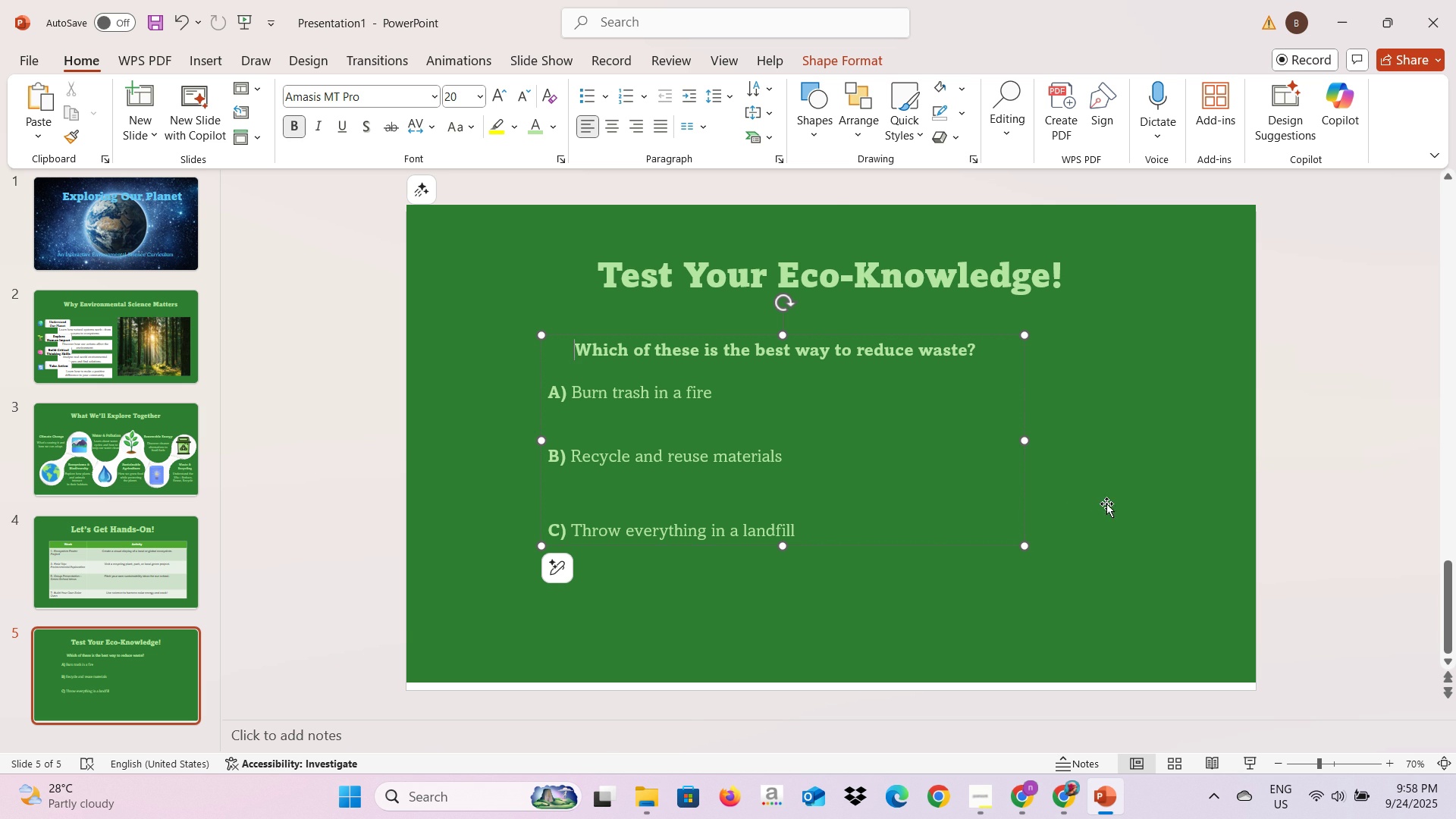 
left_click([1106, 504])
 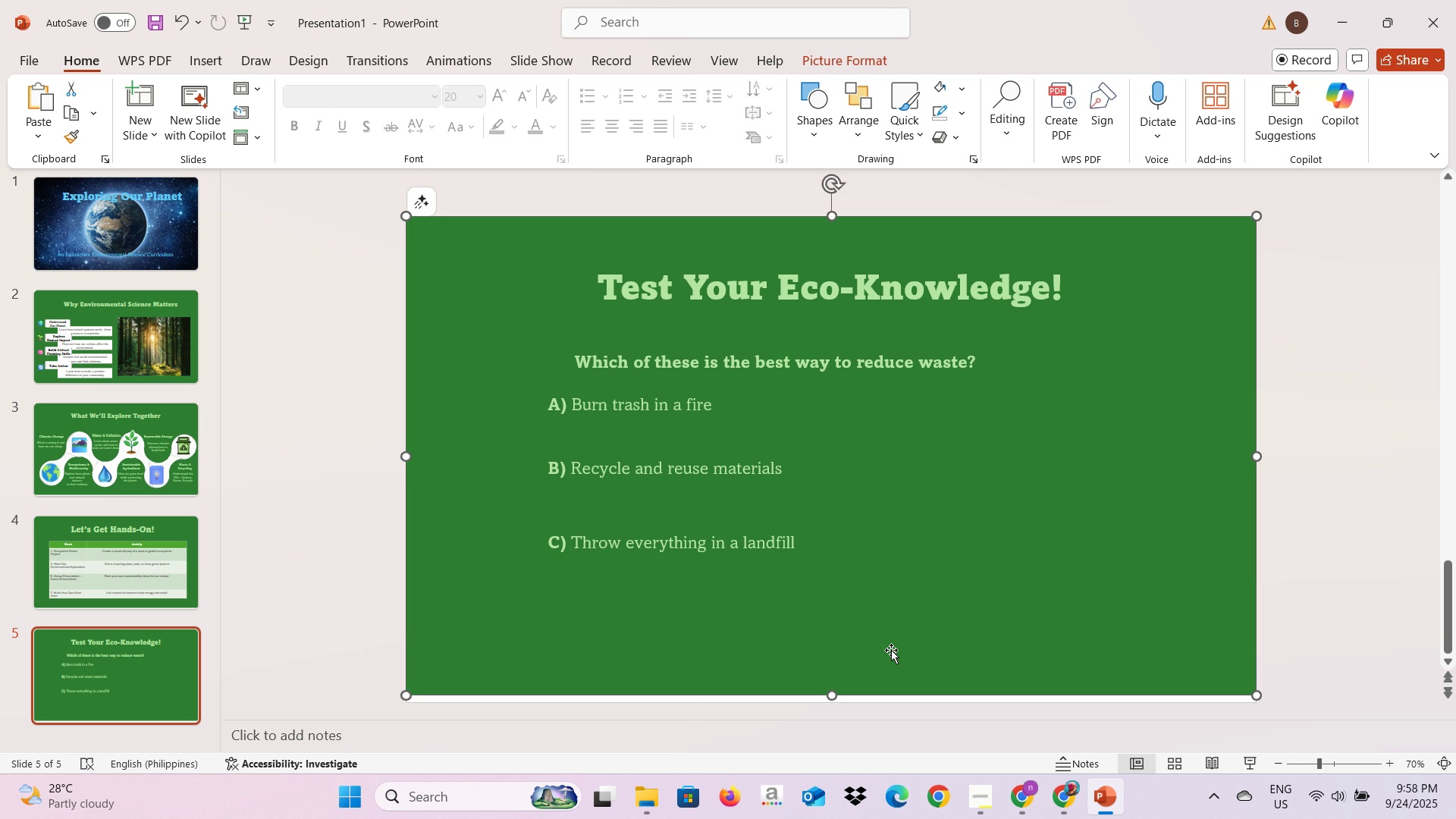 
wait(5.28)
 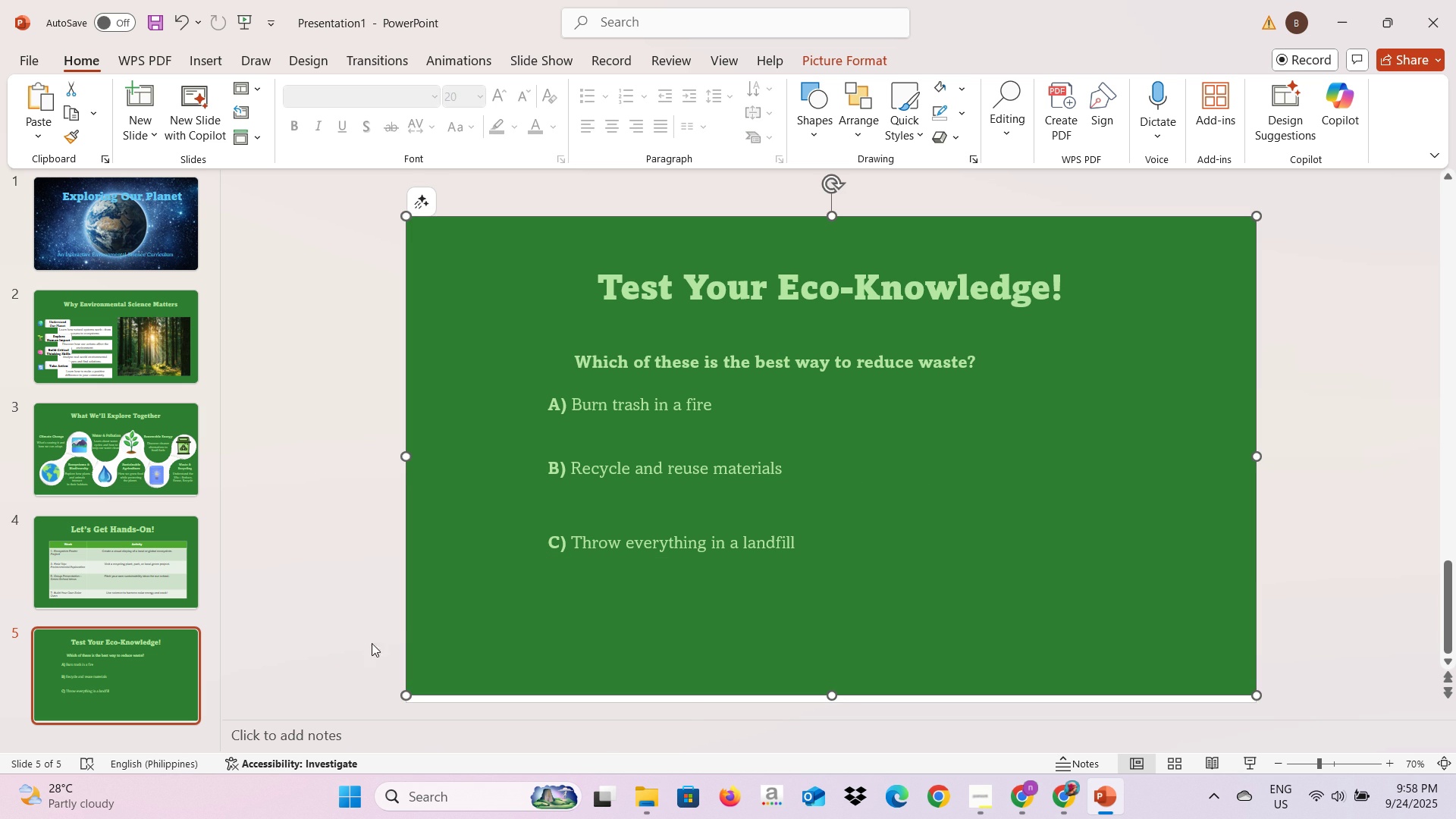 
key(Alt+AltLeft)
 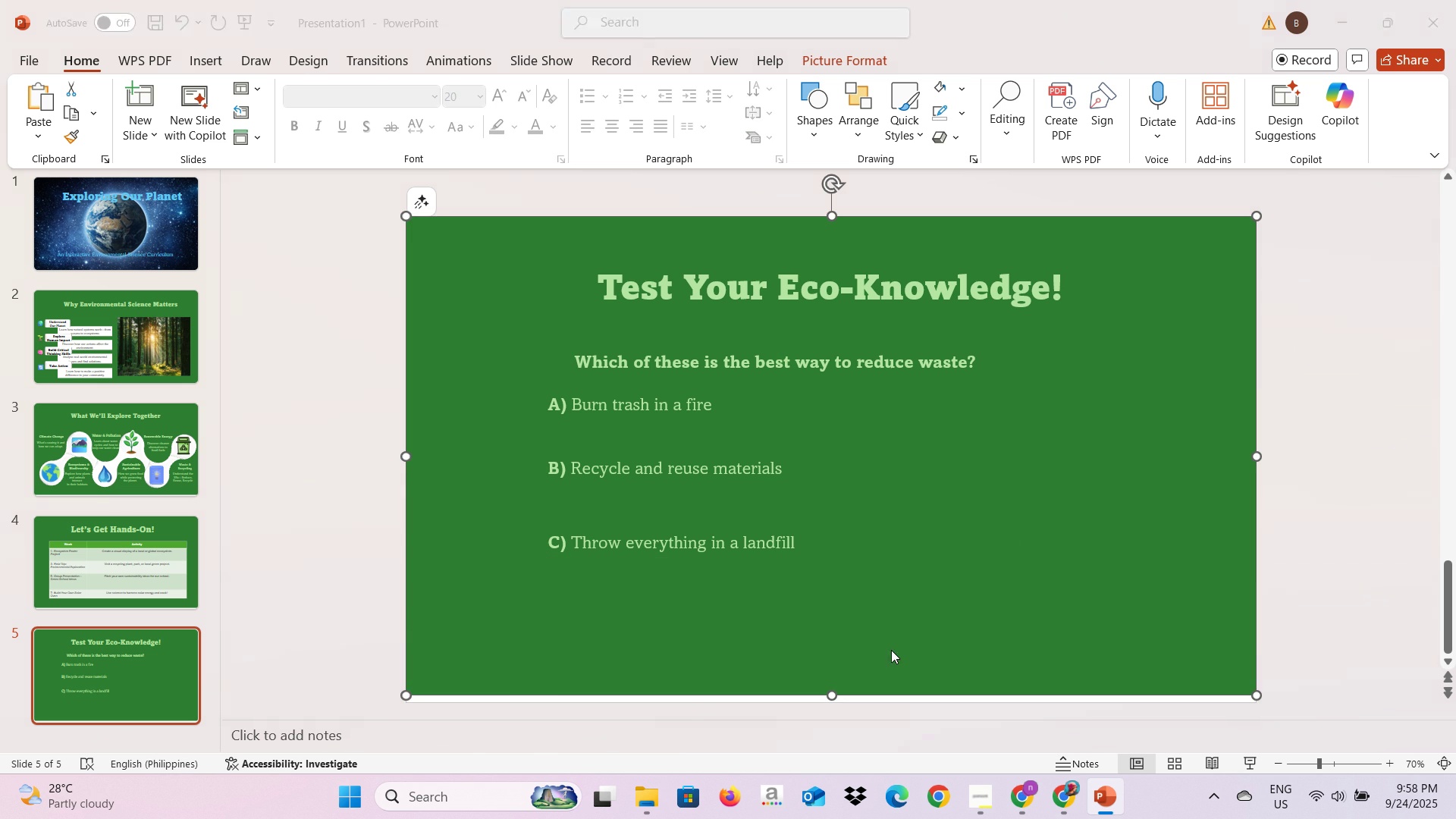 
key(Alt+Tab)
 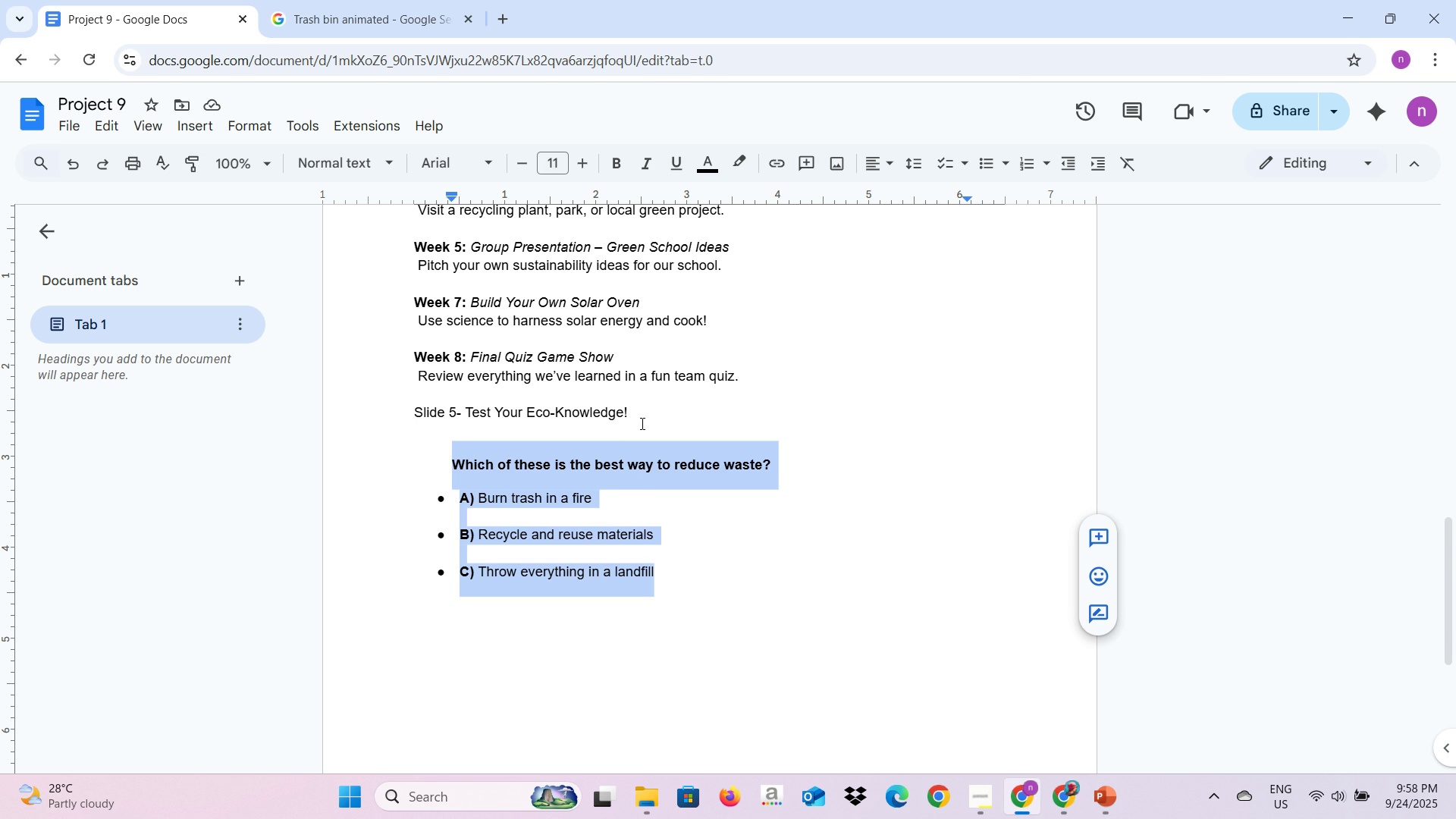 
key(Alt+AltLeft)
 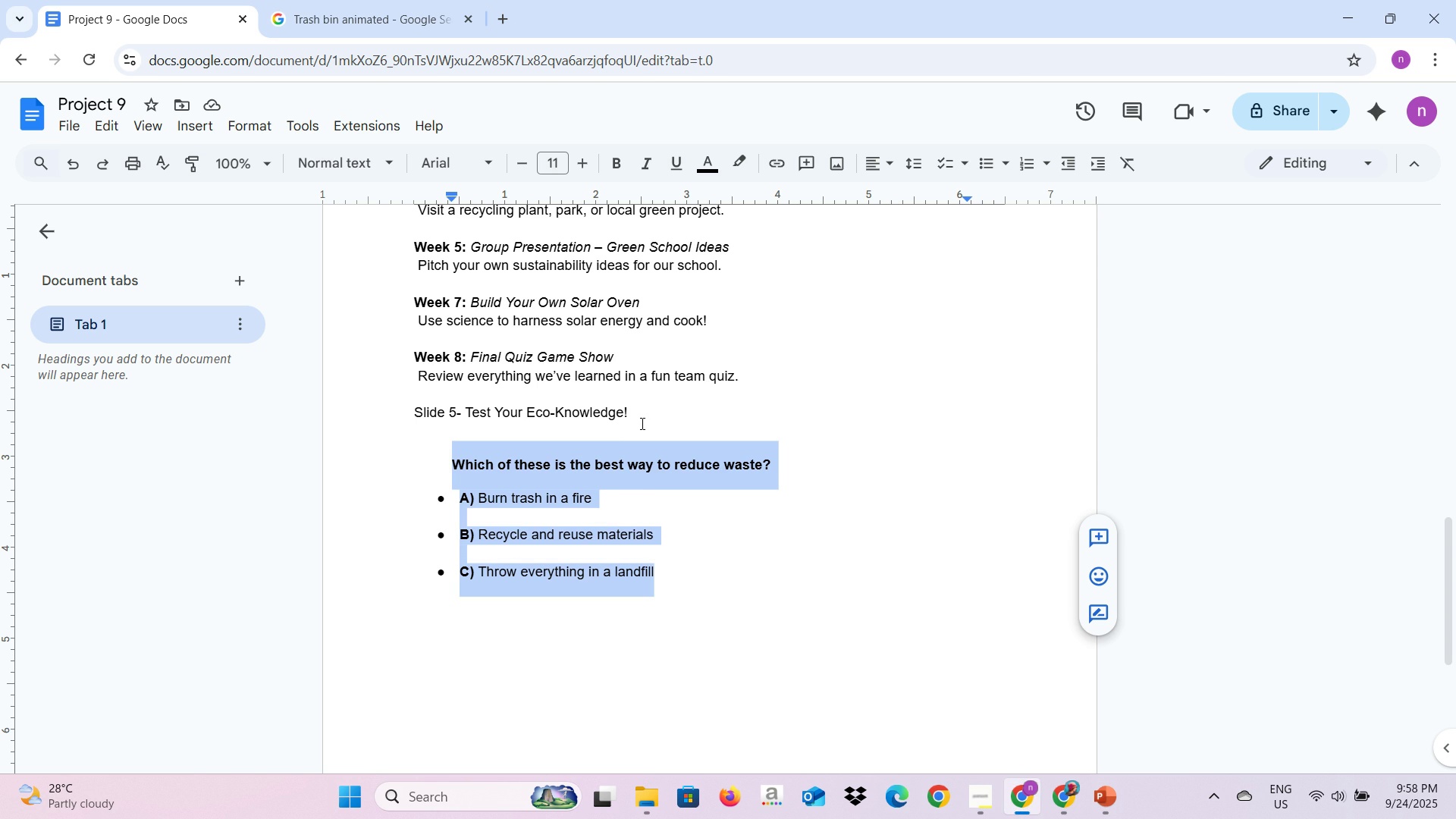 
key(Alt+Tab)
 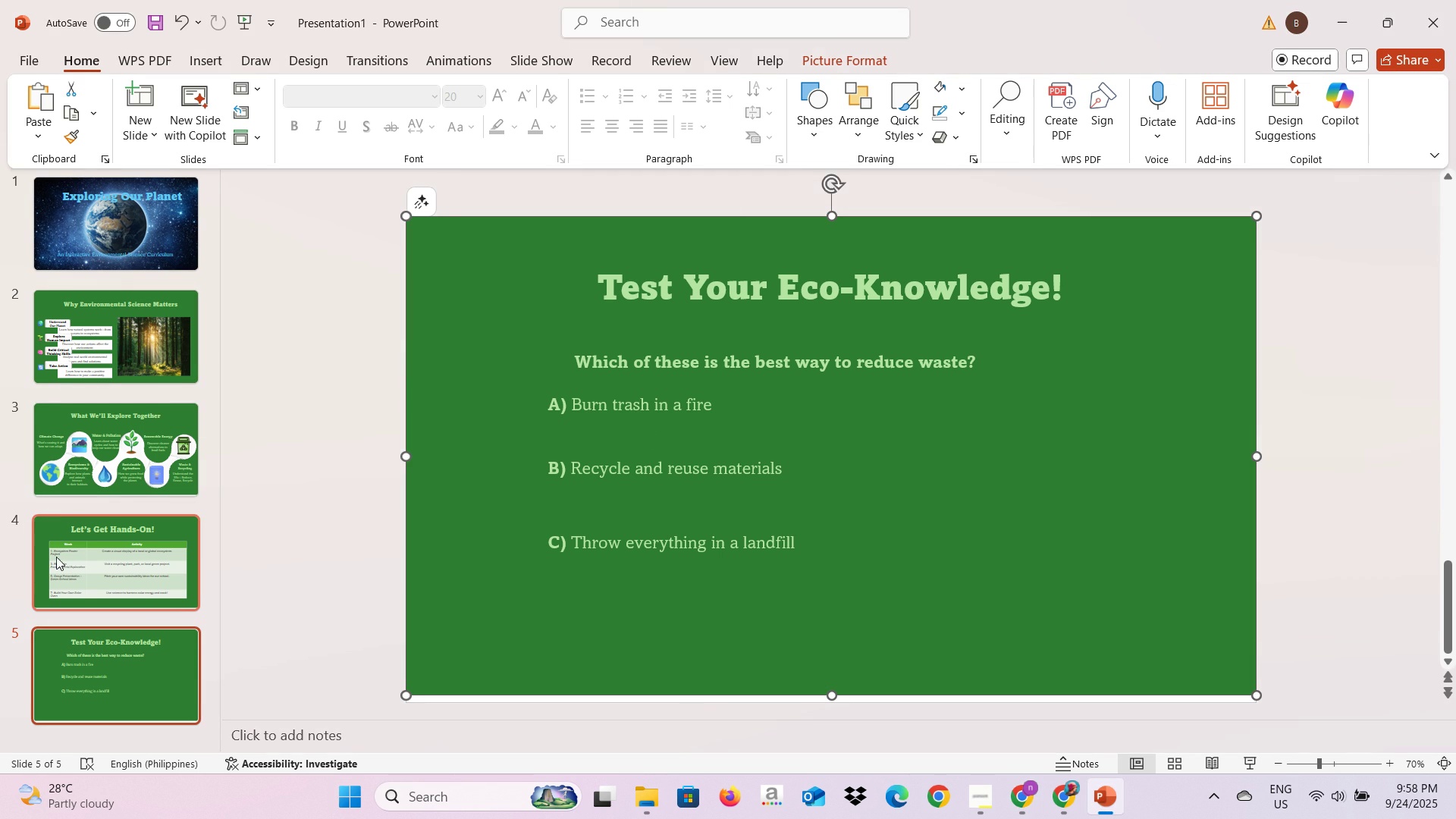 
scroll: coordinate [143, 535], scroll_direction: none, amount: 0.0